 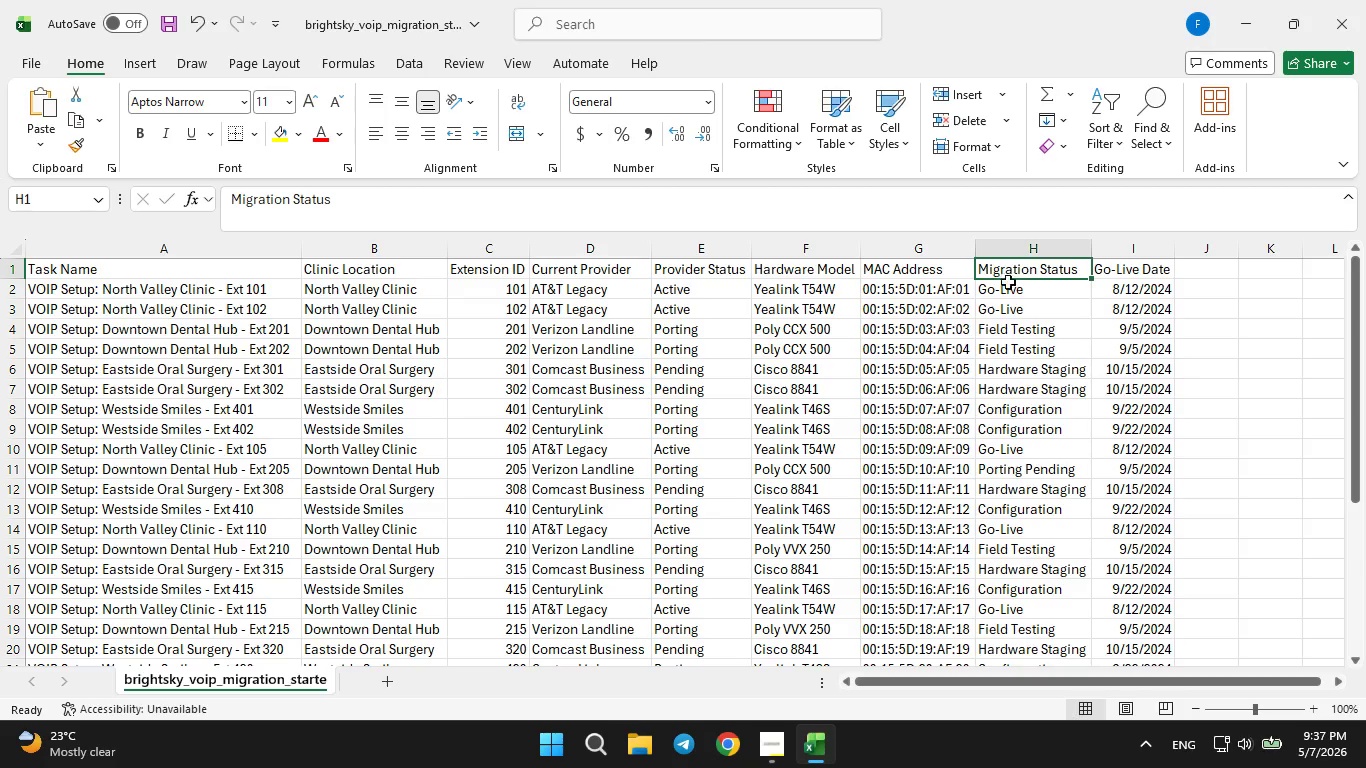 
scroll: coordinate [982, 386], scroll_direction: down, amount: 4.0
 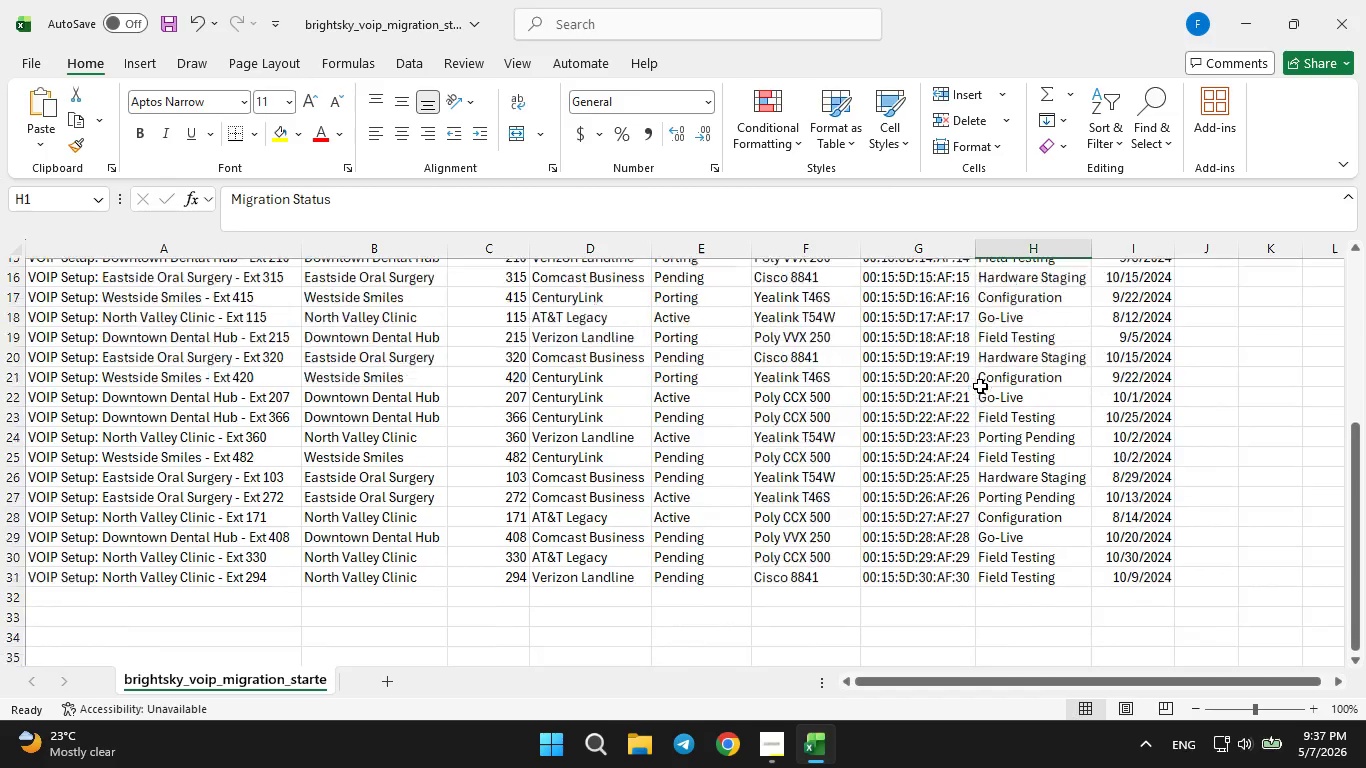 
scroll: coordinate [980, 386], scroll_direction: up, amount: 6.0
 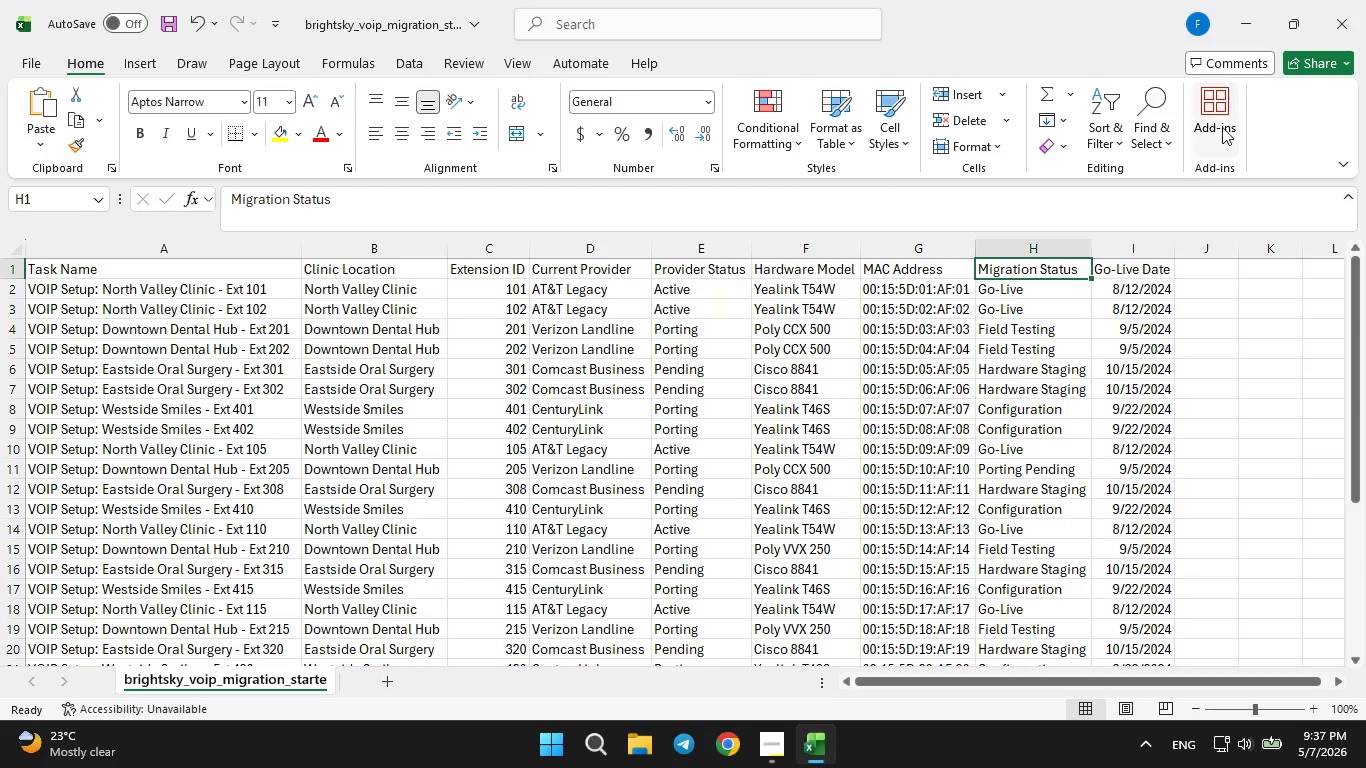 
left_click([1246, 13])
 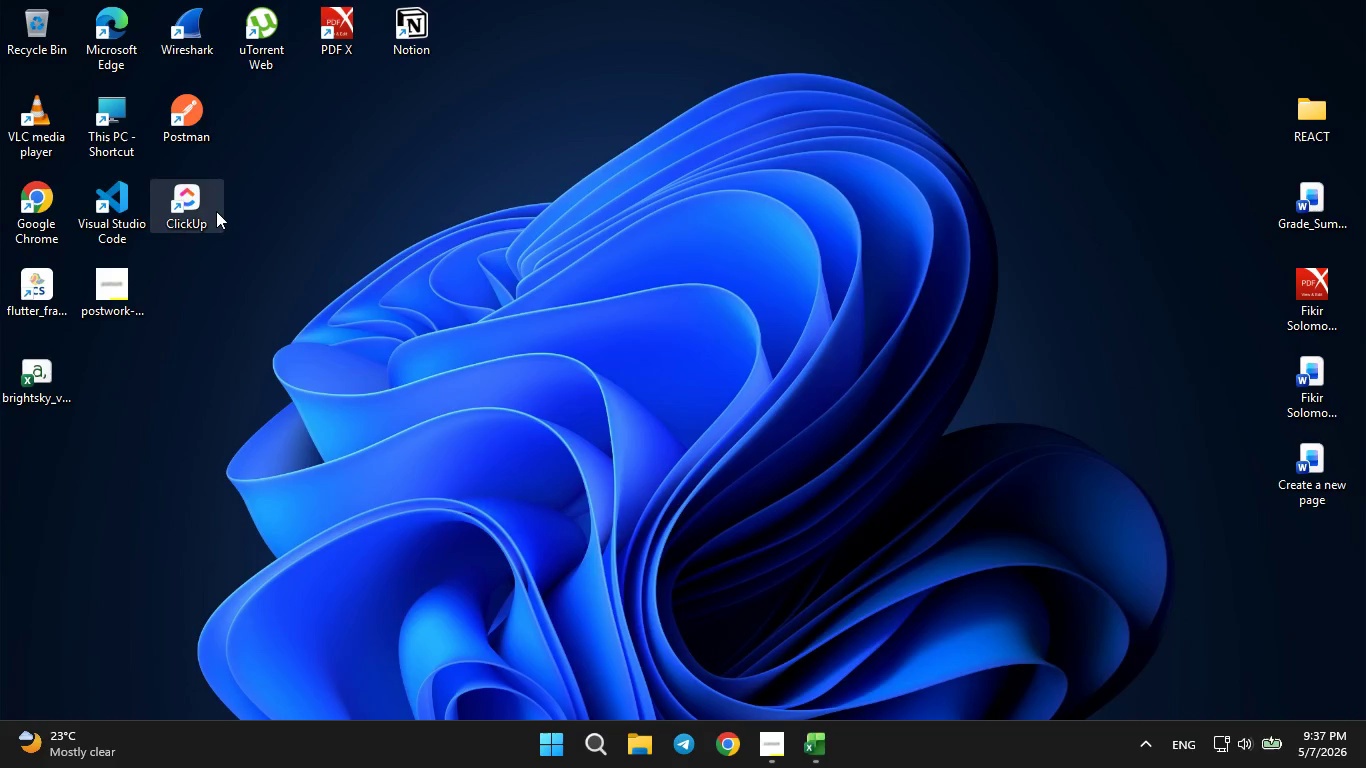 
double_click([209, 203])
 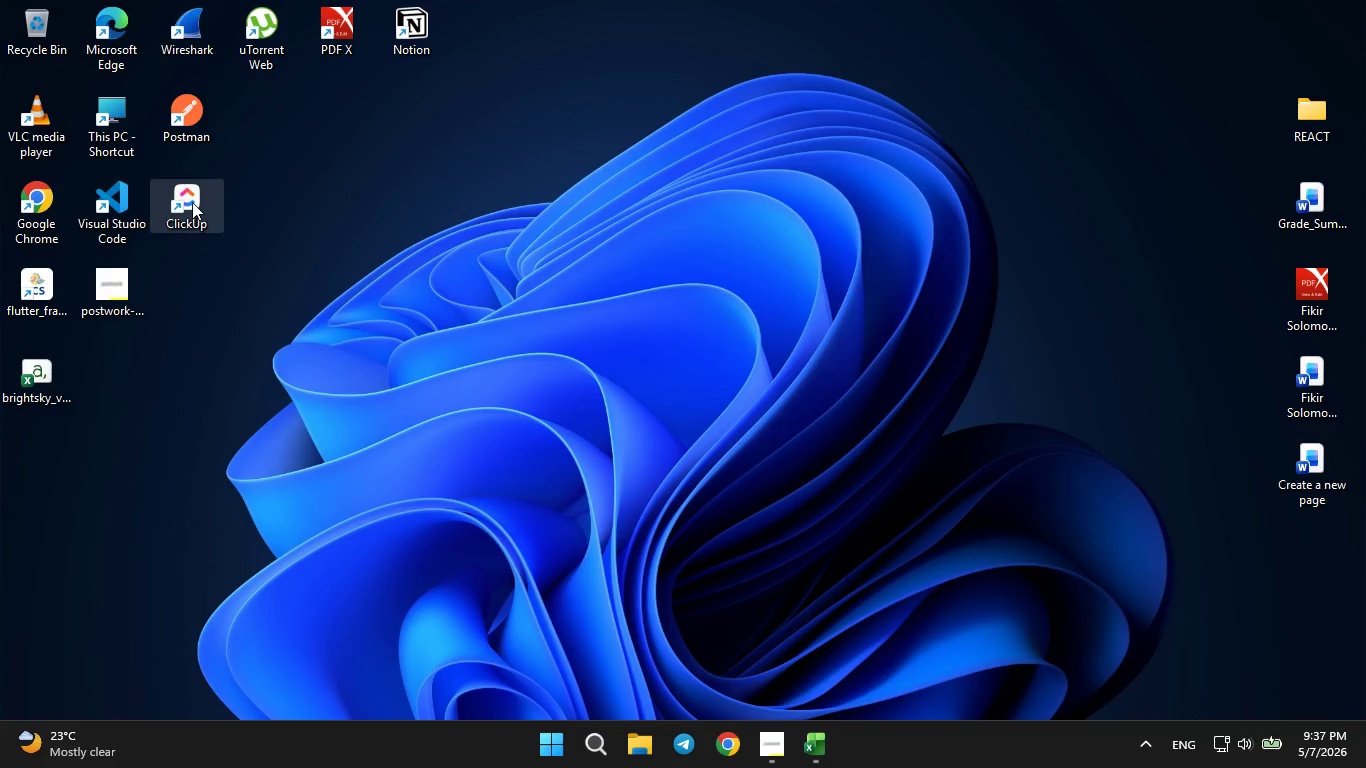 
double_click([192, 202])
 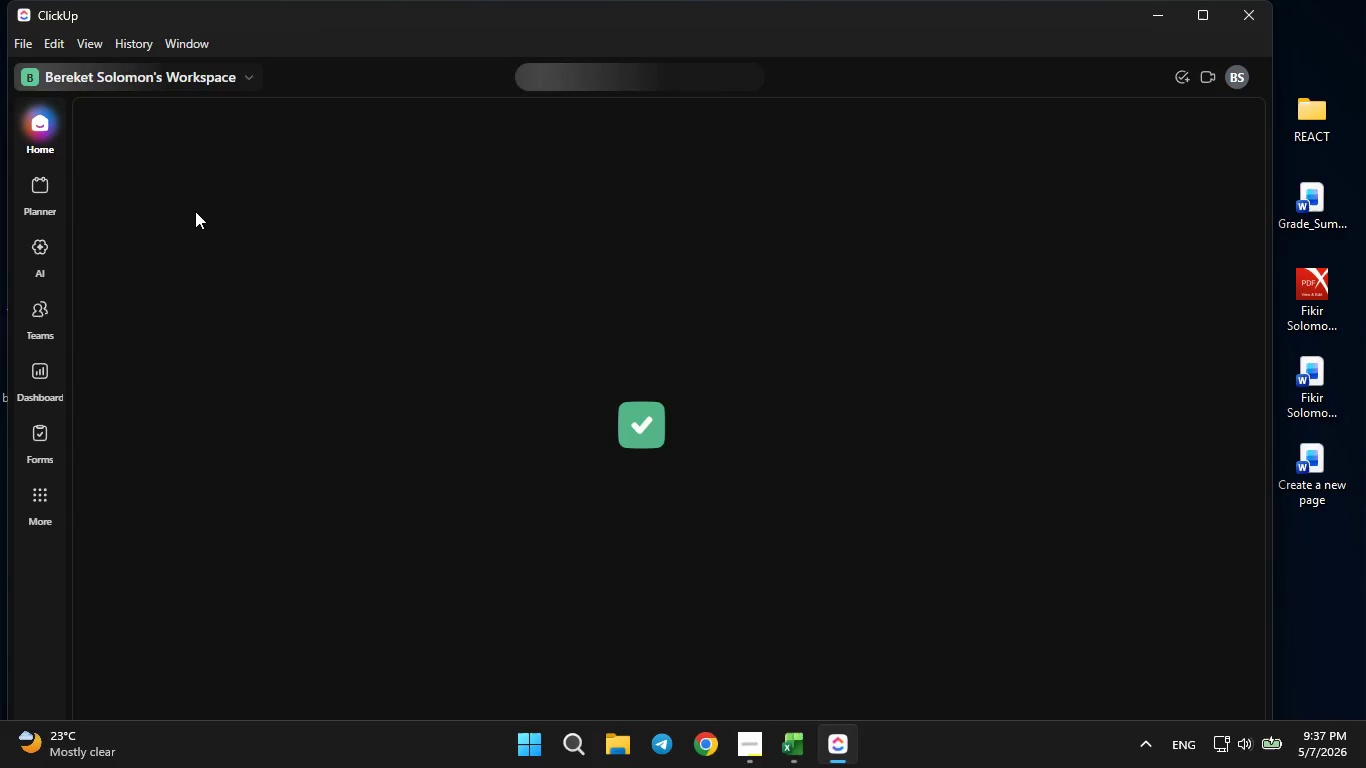 
wait(16.05)
 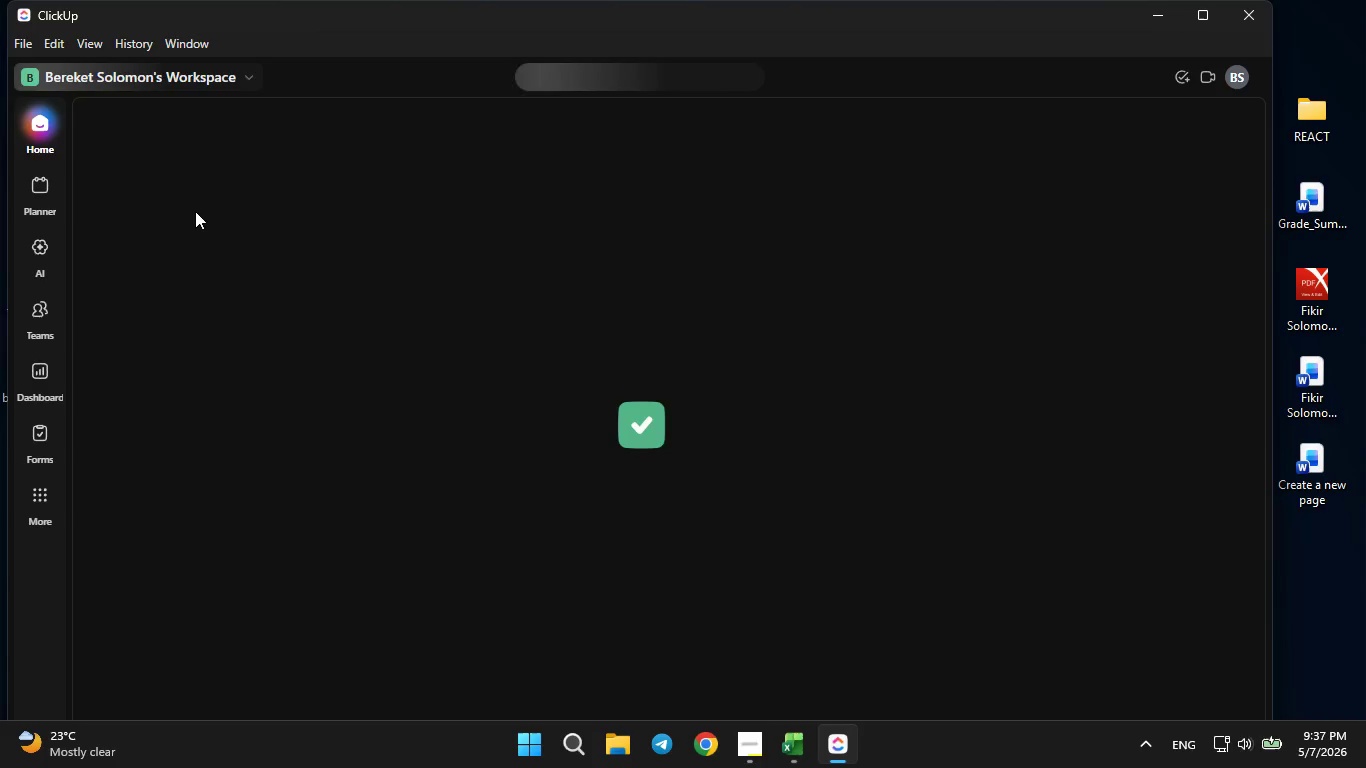 
left_click([1205, 17])
 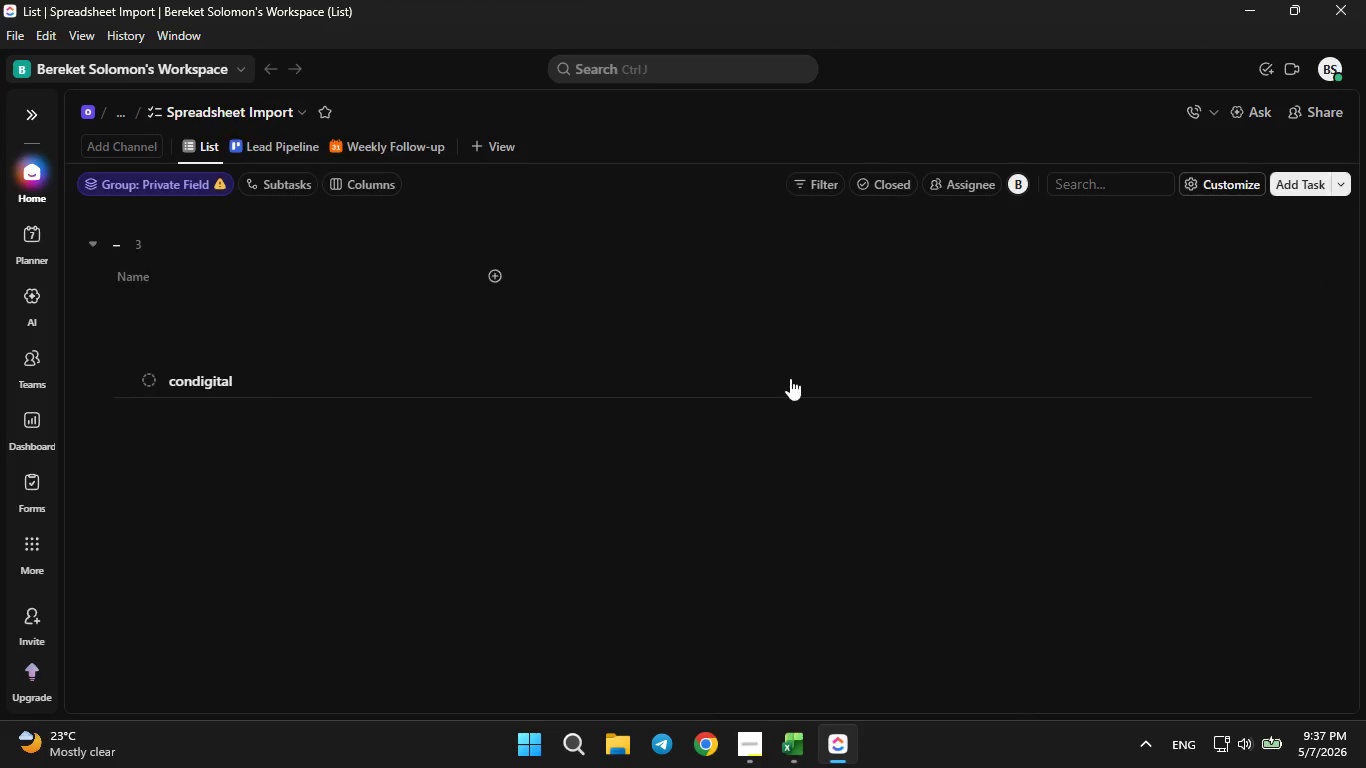 
wait(7.11)
 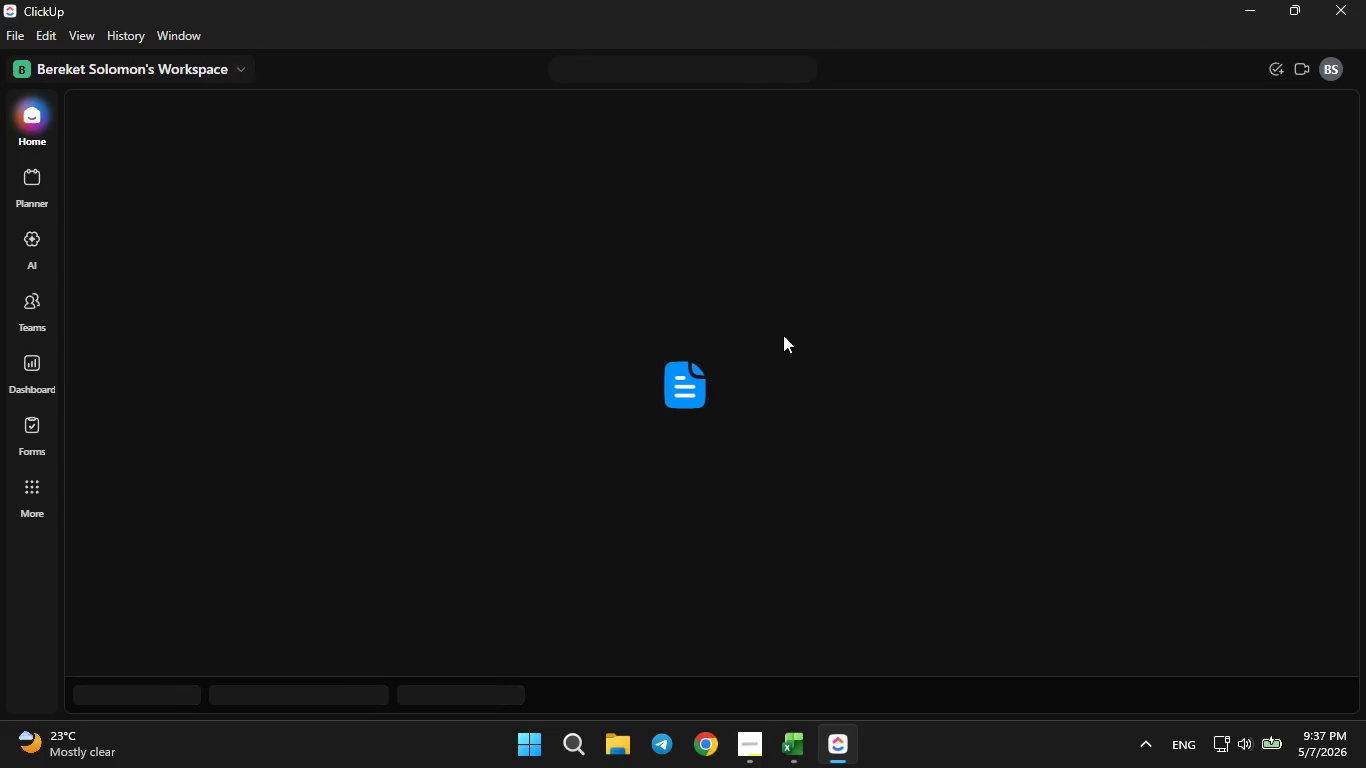 
left_click([32, 112])
 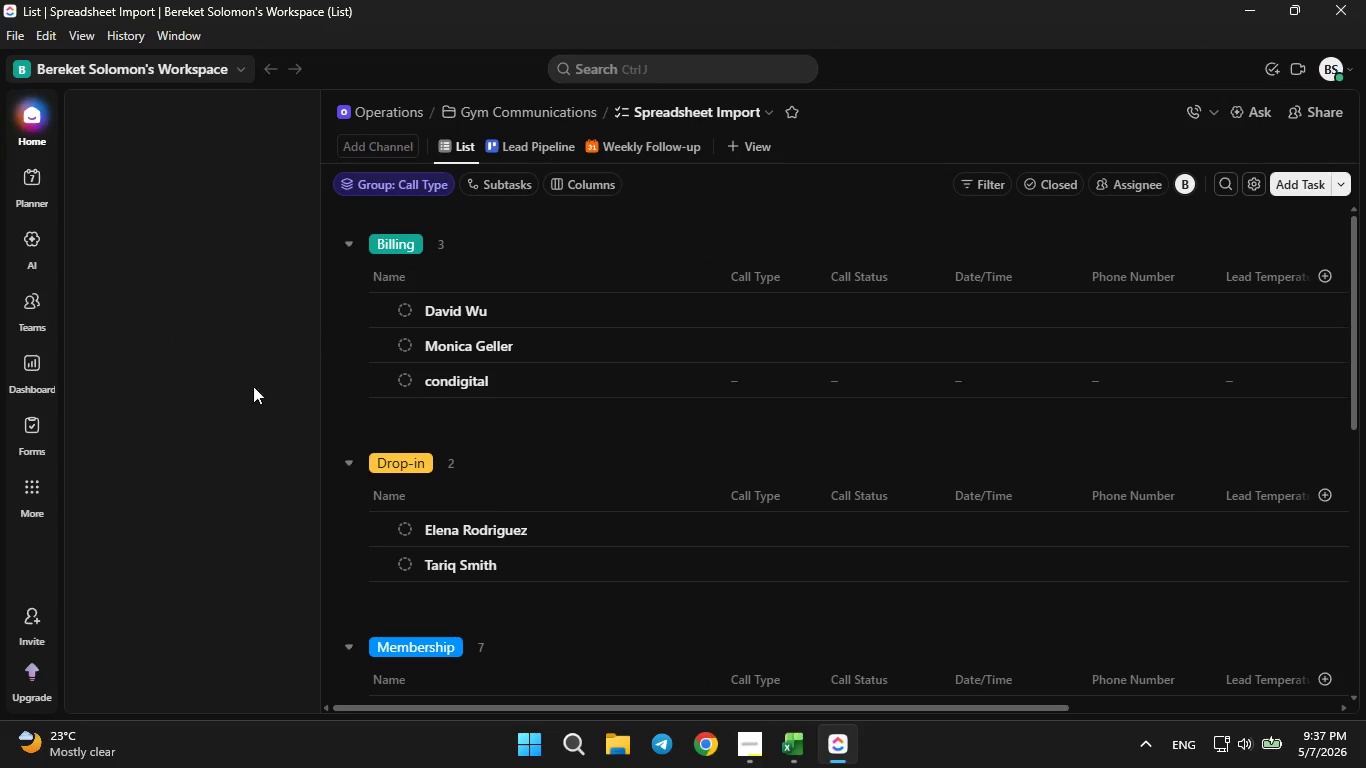 
mouse_move([278, 357])
 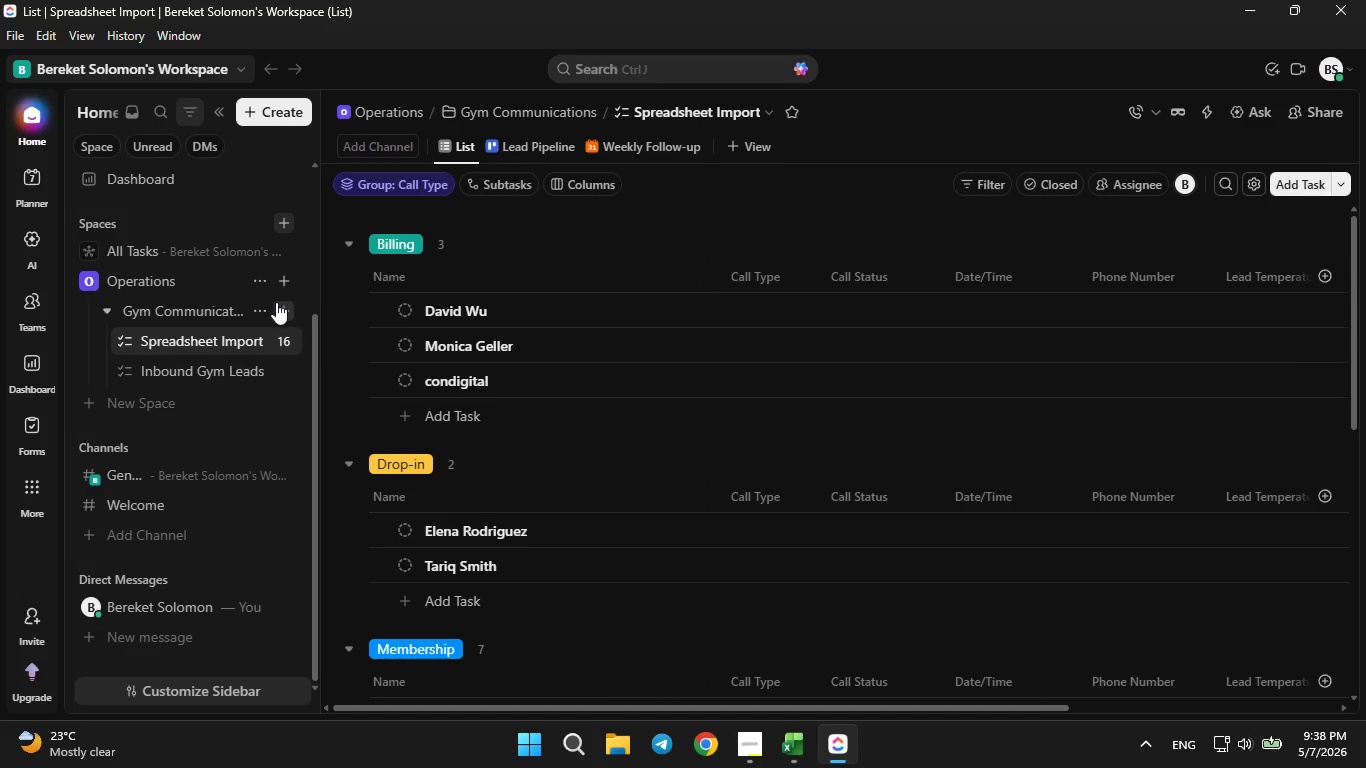 
left_click([263, 309])
 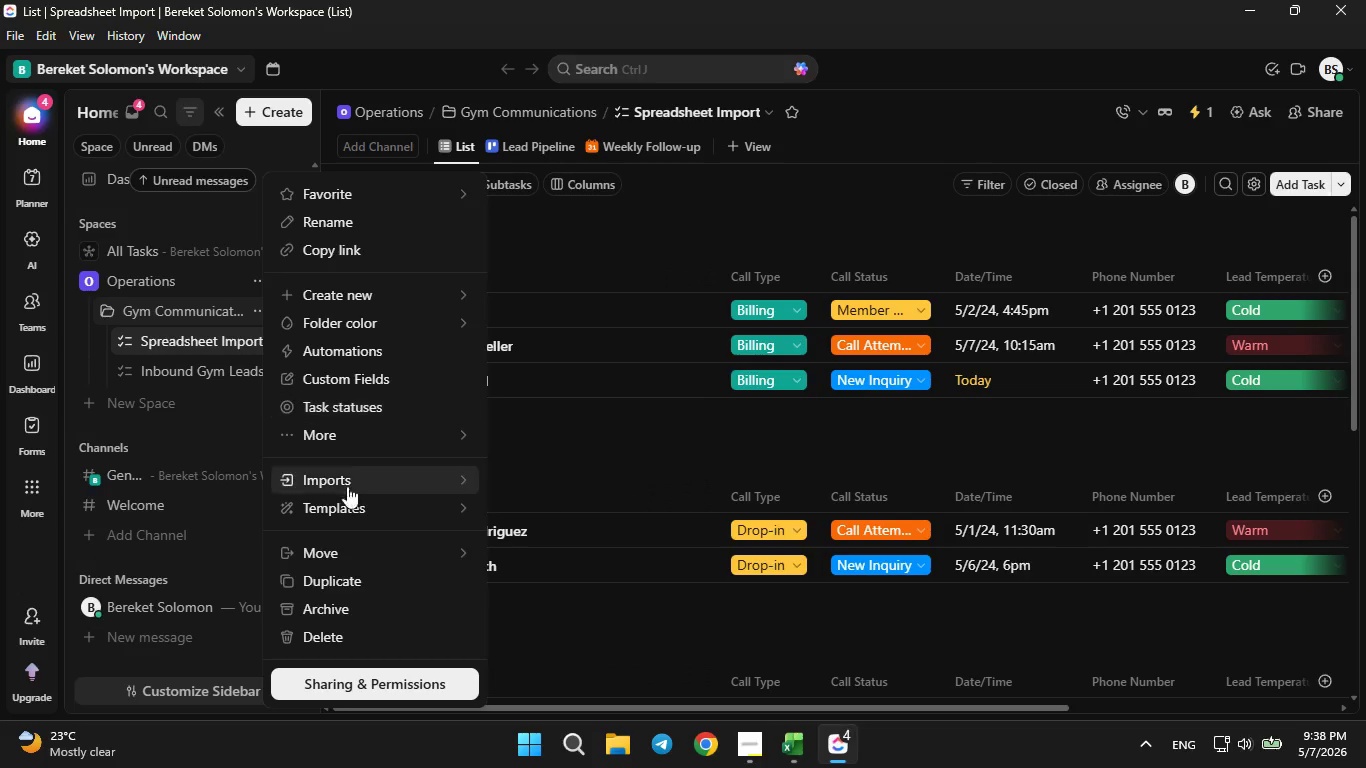 
left_click([346, 633])
 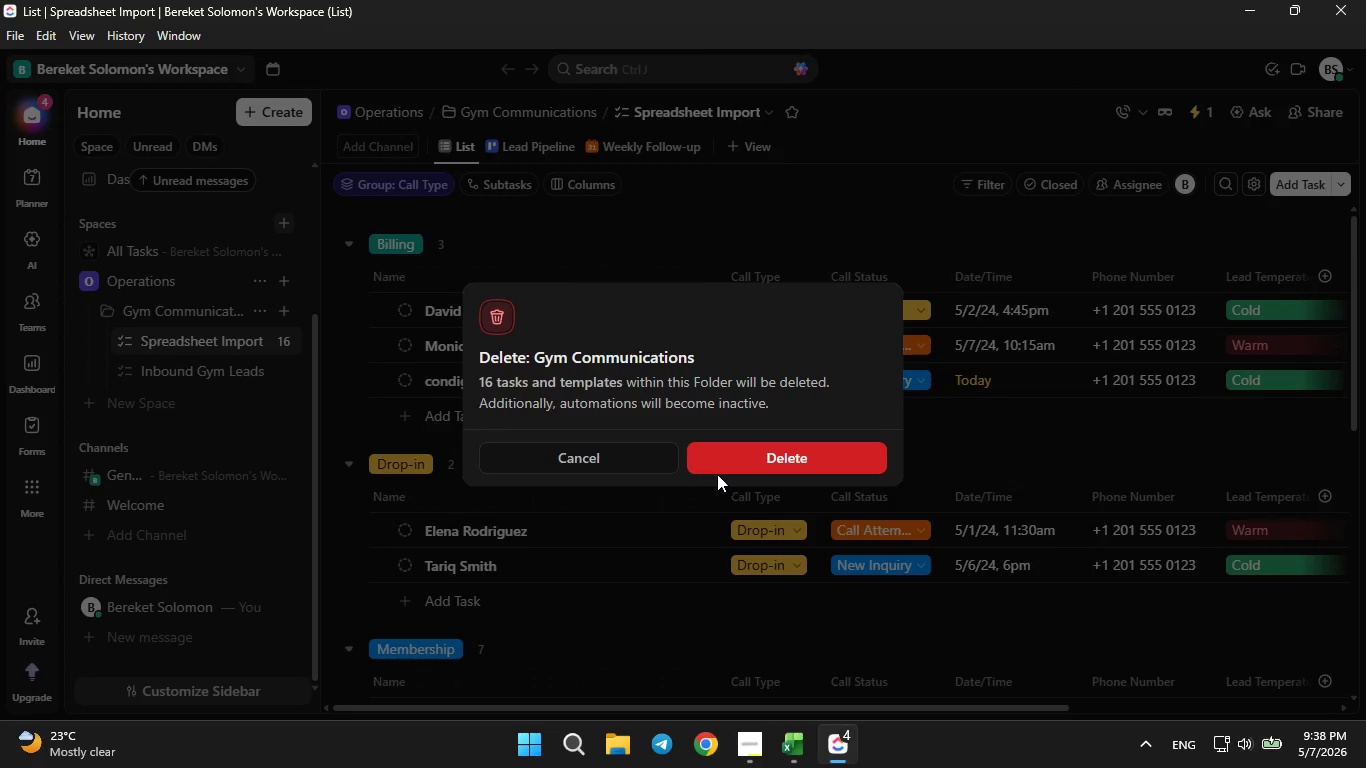 
left_click([724, 470])
 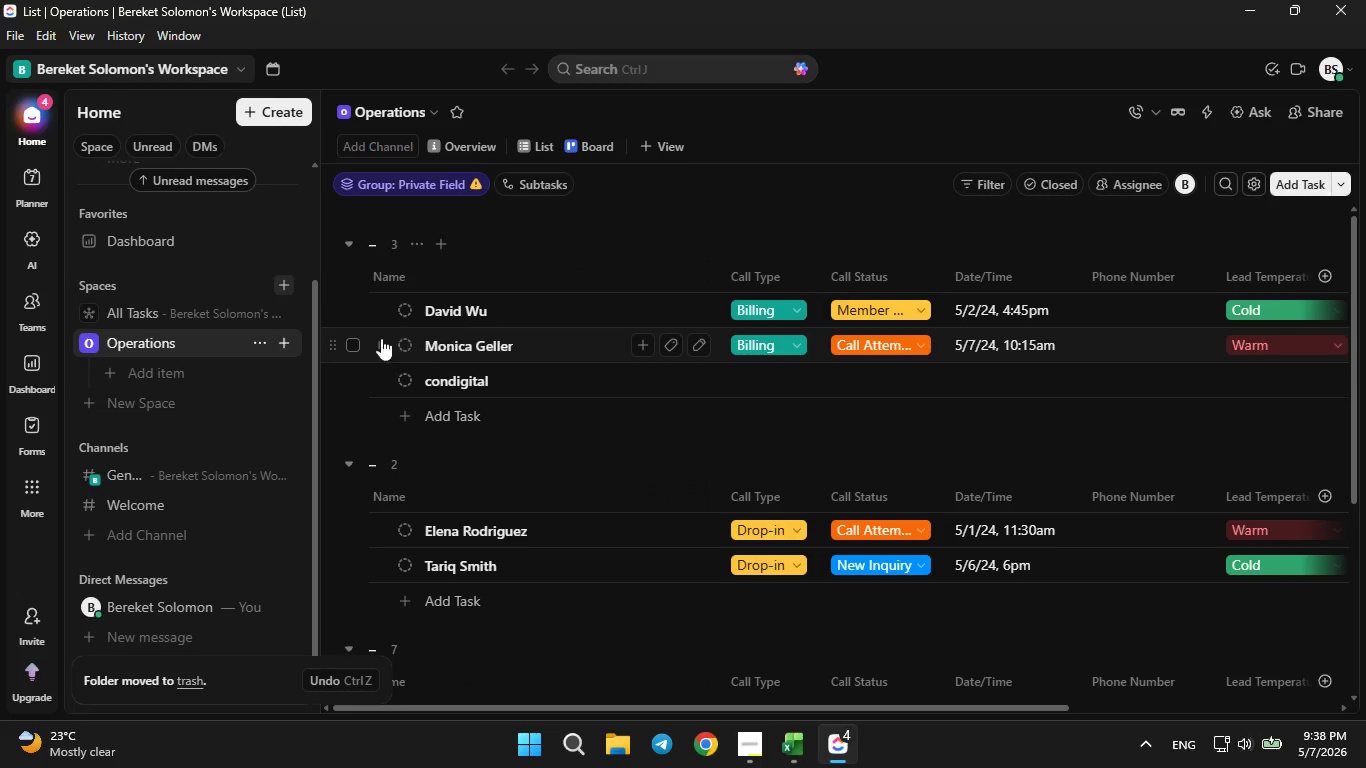 
left_click([292, 340])
 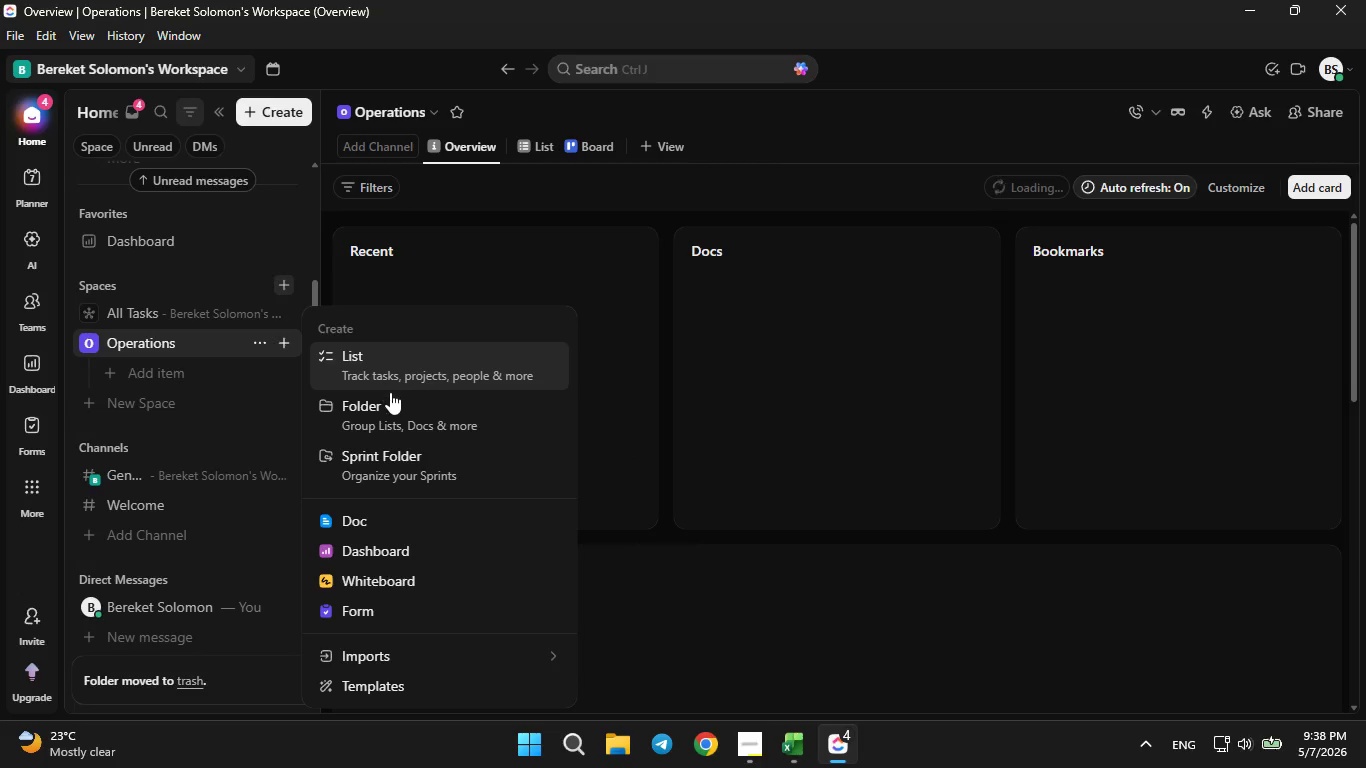 
left_click([390, 408])
 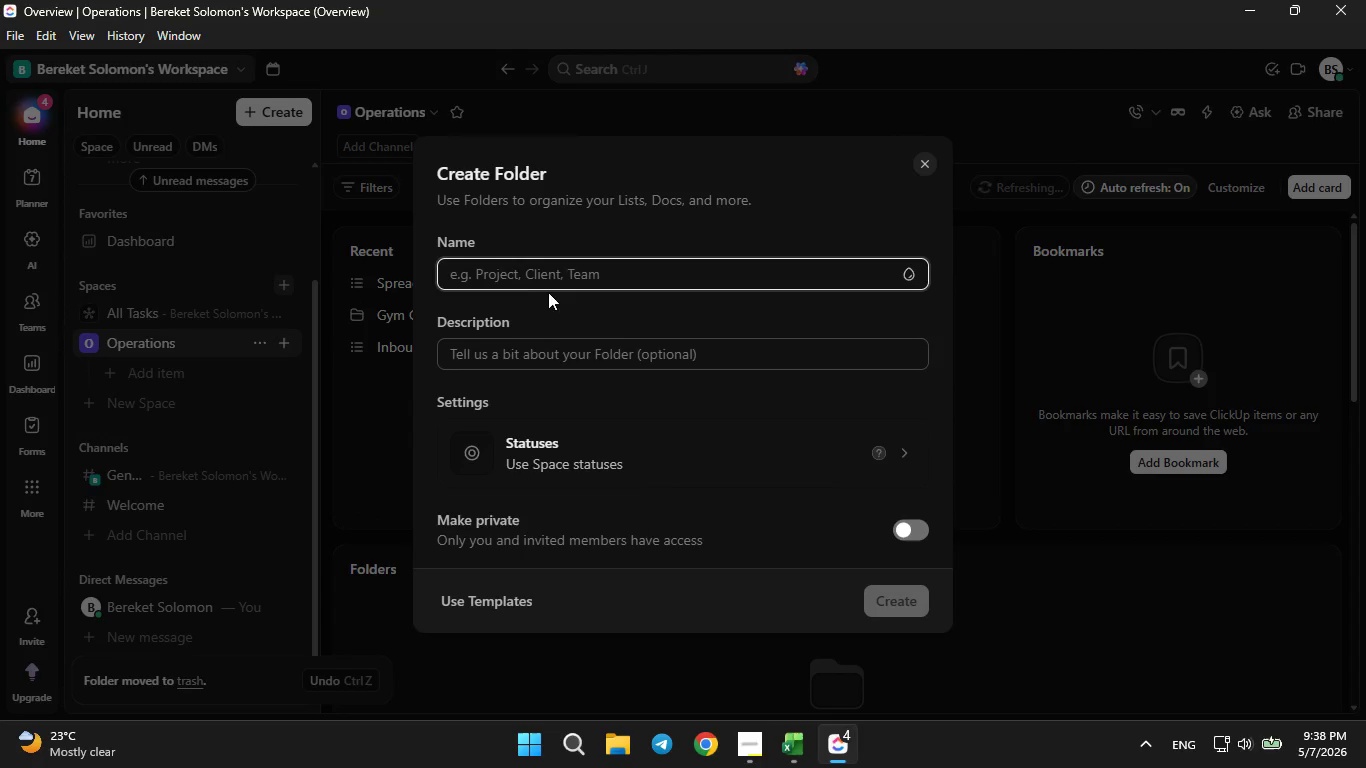 
left_click([558, 278])
 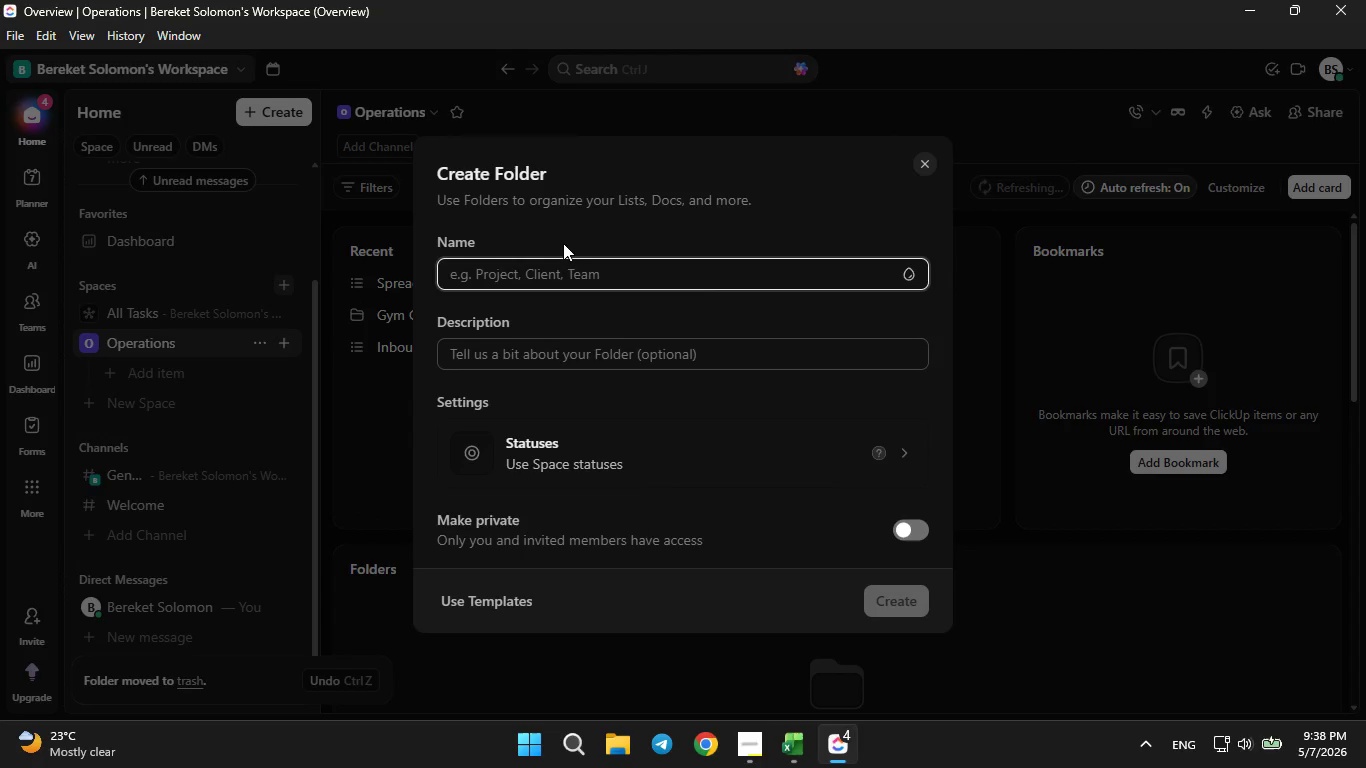 
type(VI)
key(Backspace)
type(OIP Migration Rollout)
 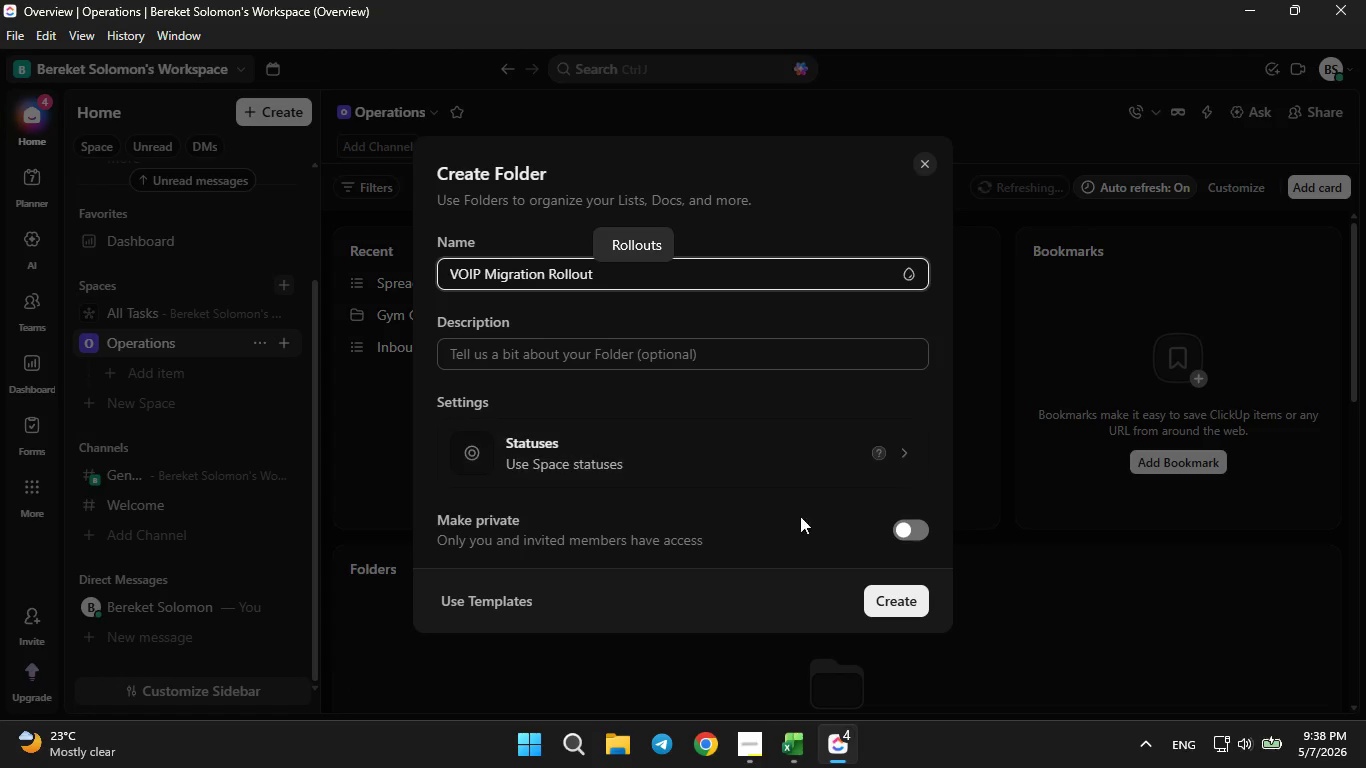 
left_click([896, 609])
 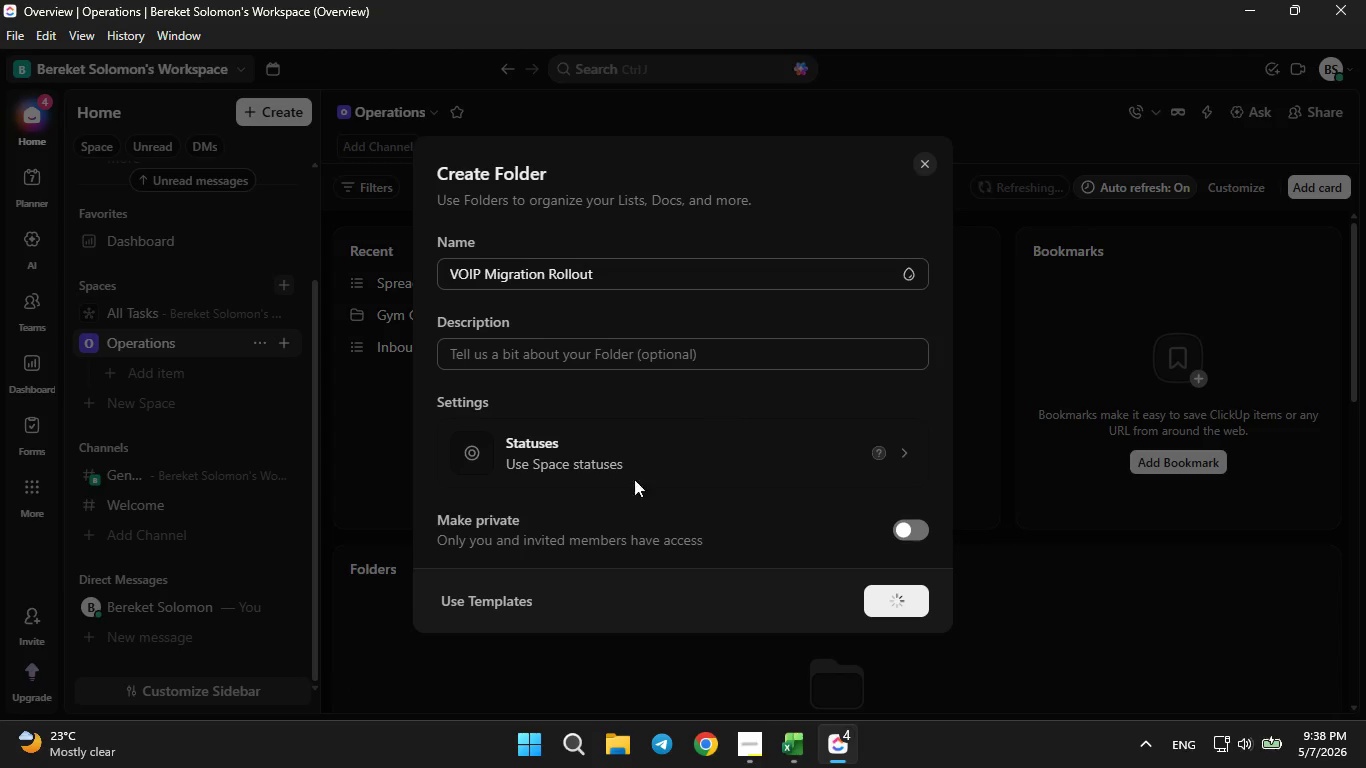 
mouse_move([293, 391])
 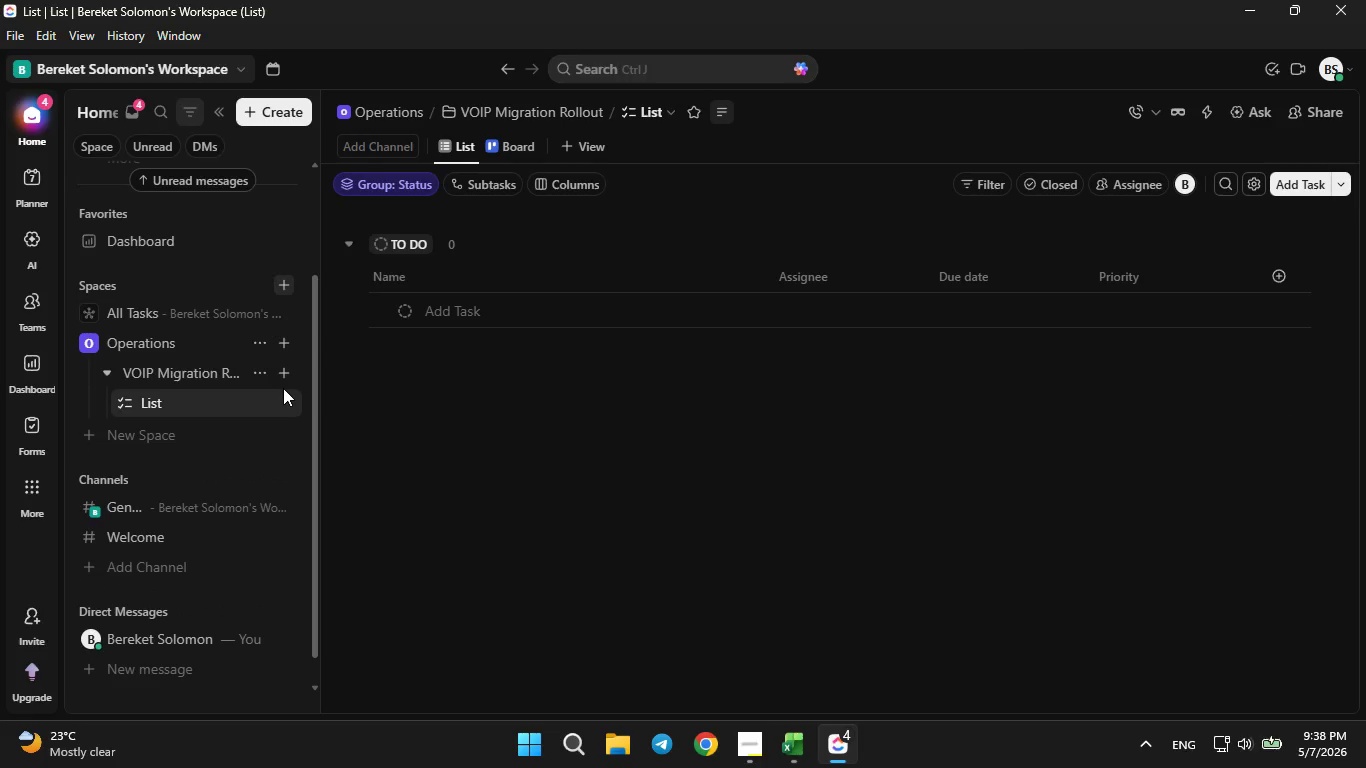 
left_click([282, 375])
 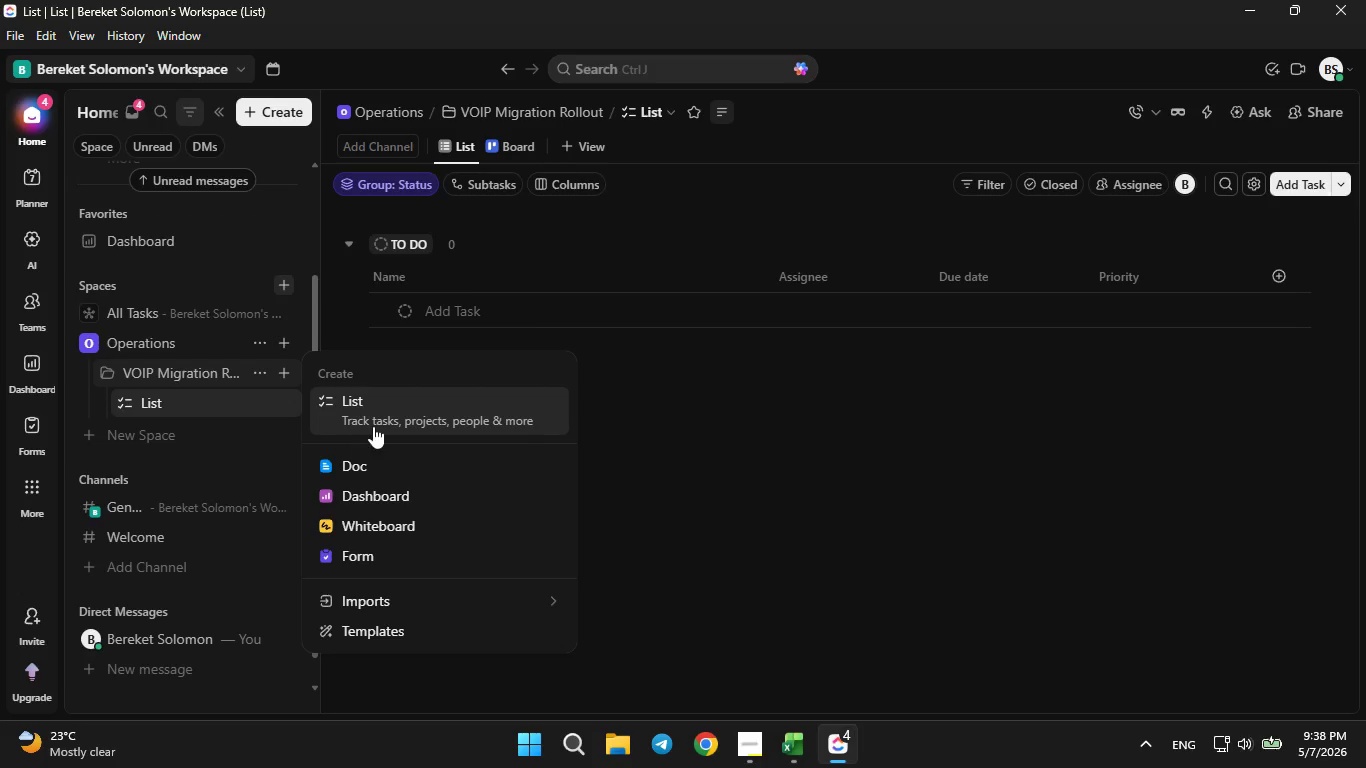 
left_click([373, 425])
 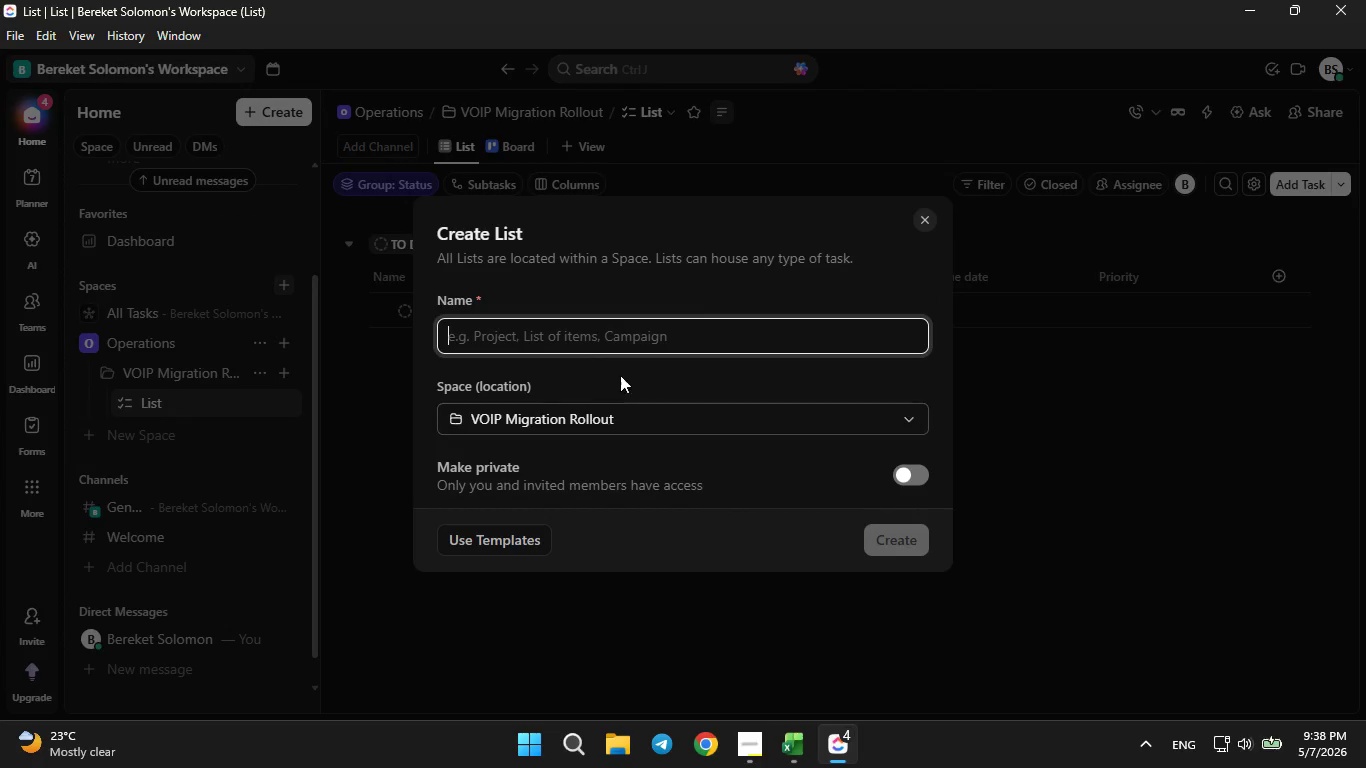 
left_click([602, 334])
 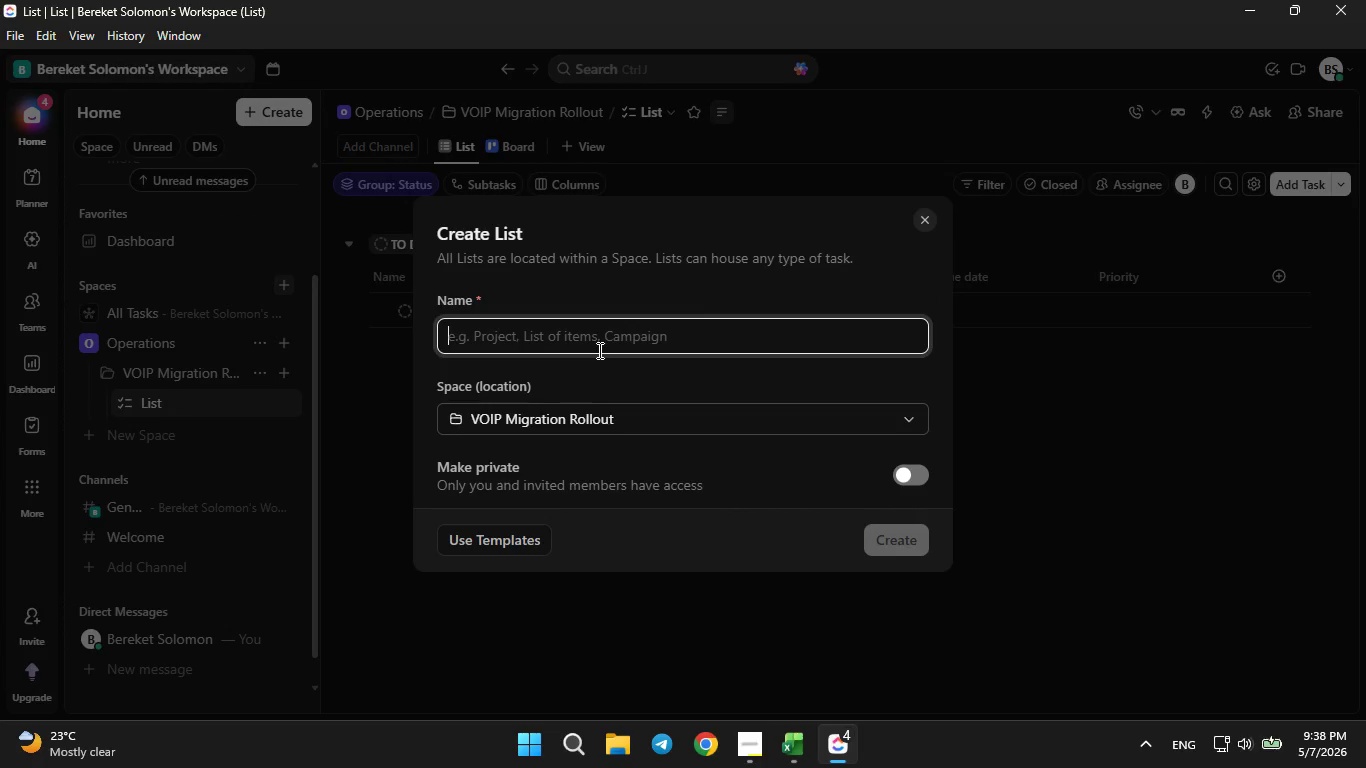 
type(Clinic VOIP Deployment)
 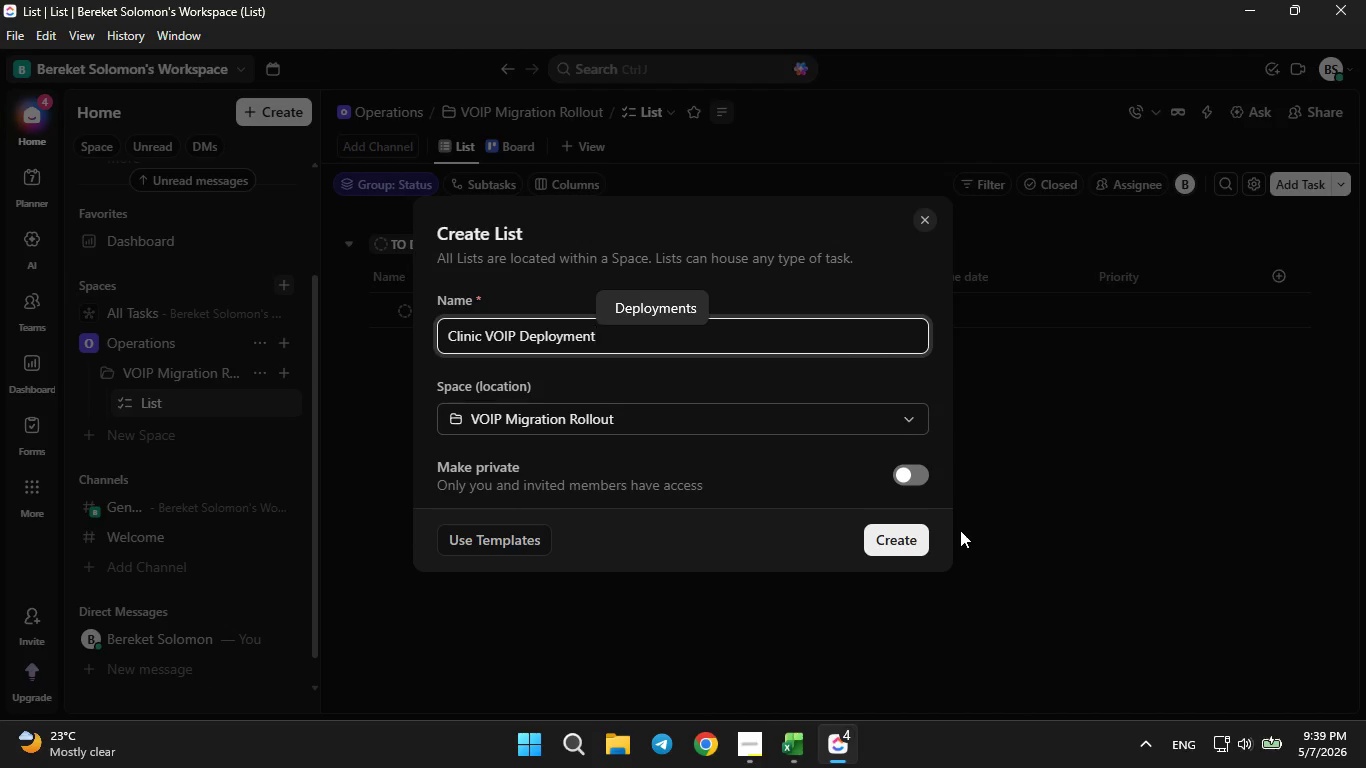 
left_click([927, 540])
 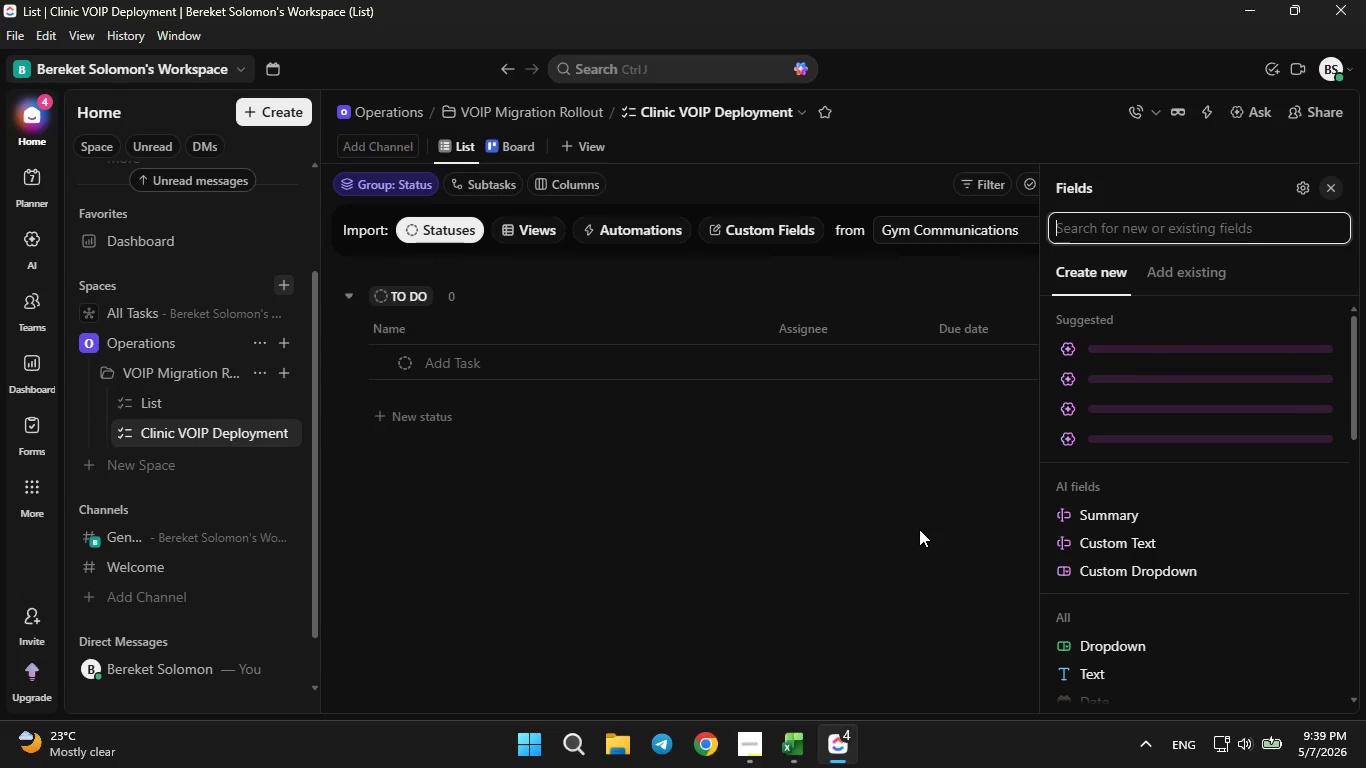 
wait(10.05)
 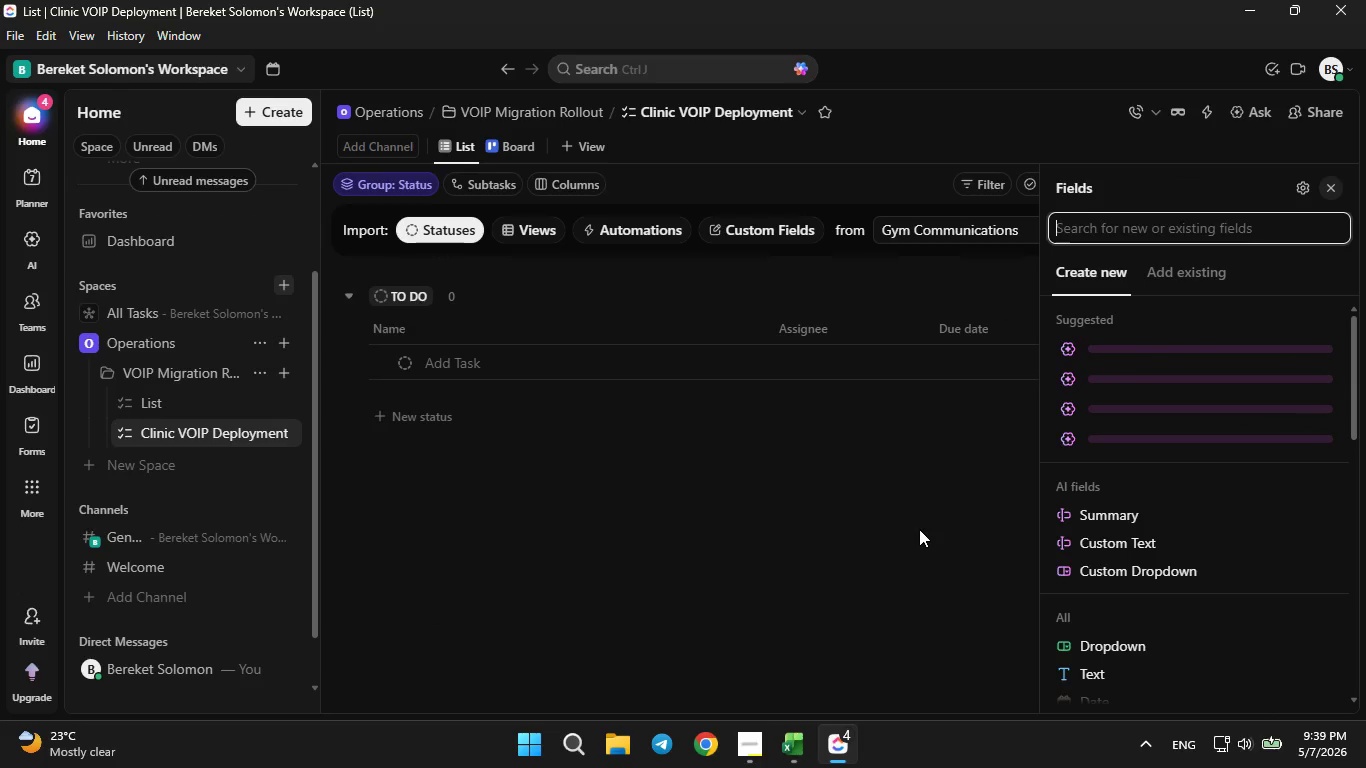 
left_click([263, 398])
 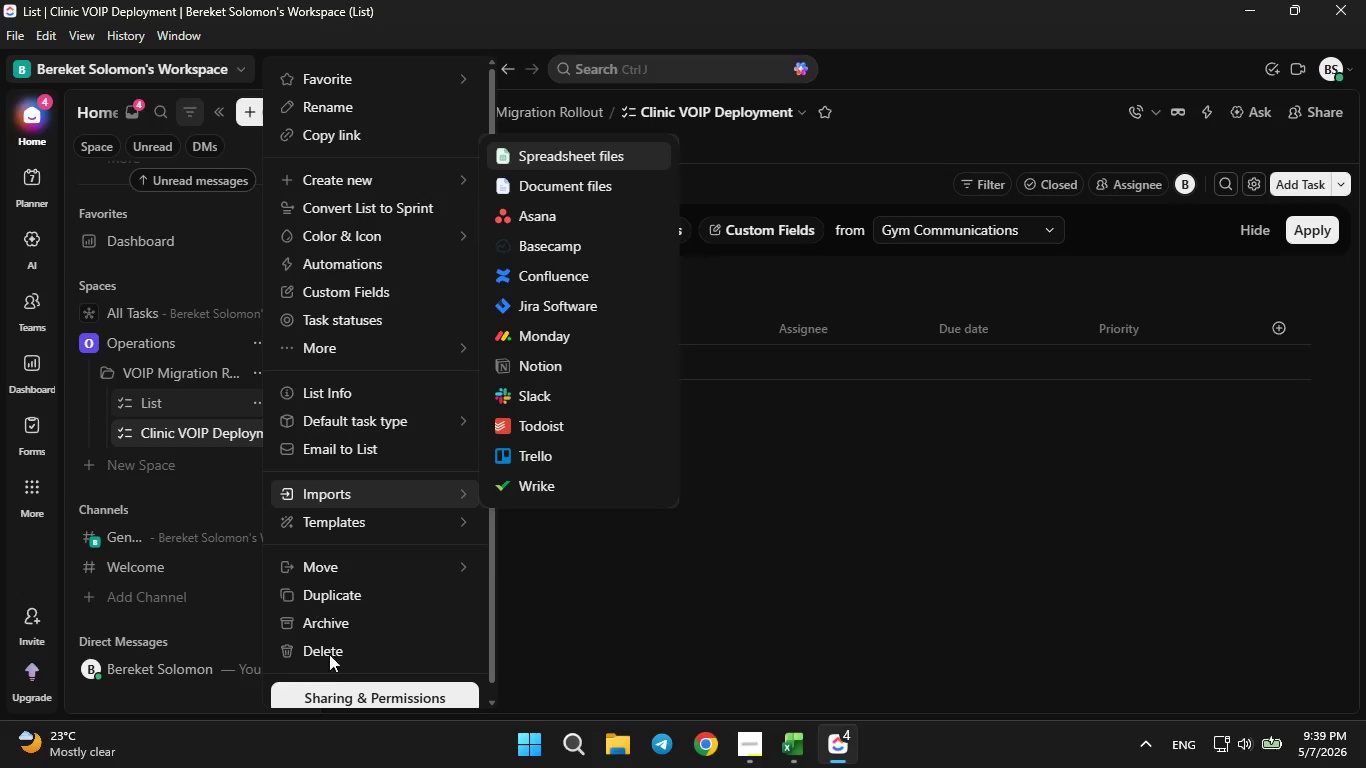 
left_click([332, 652])
 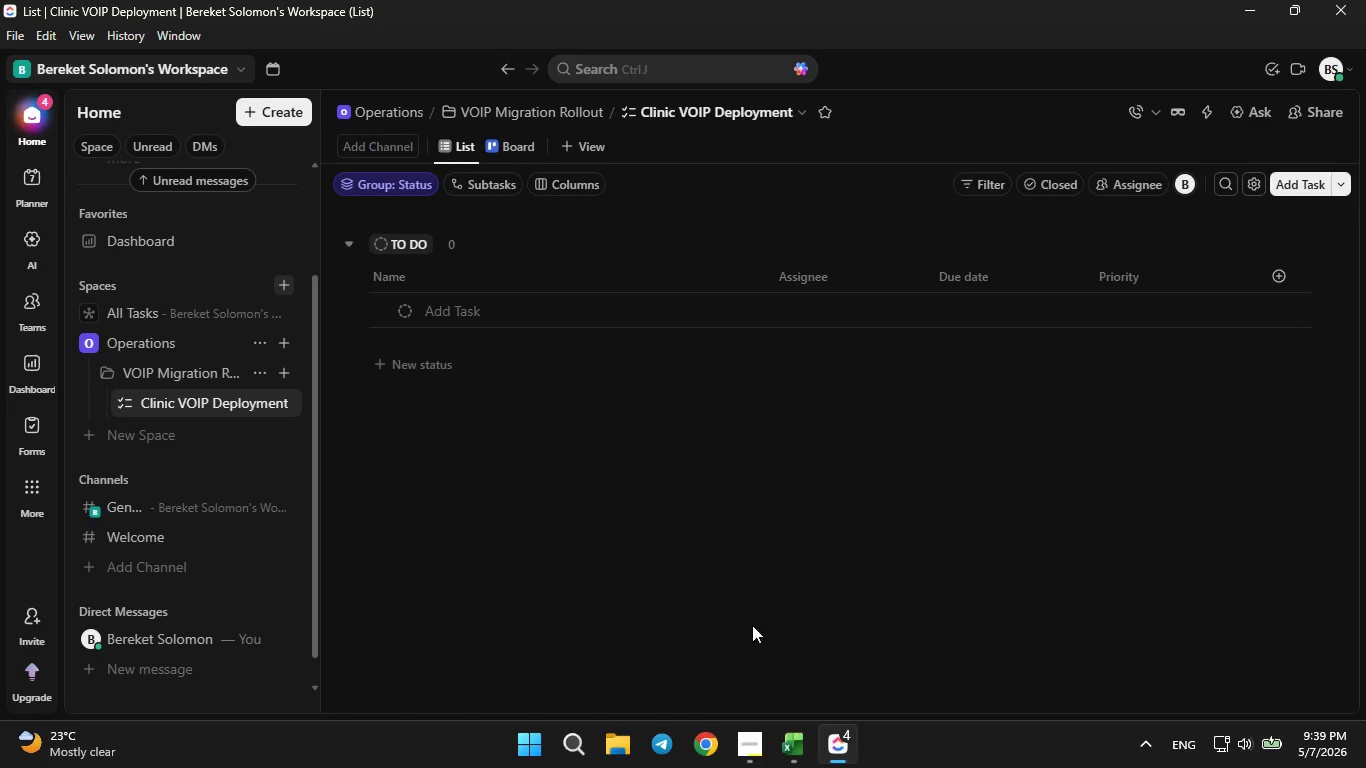 
left_click([740, 756])